 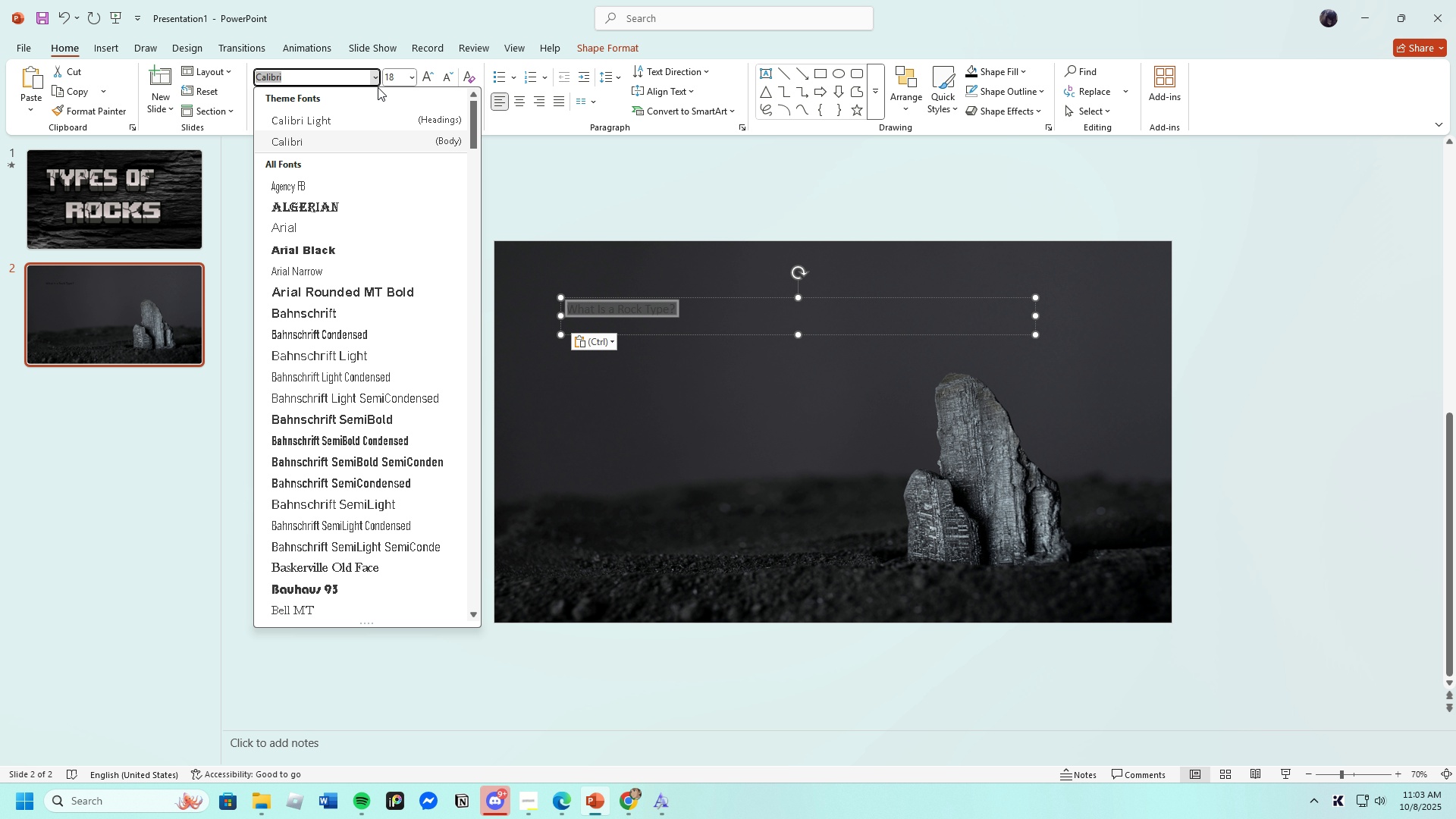 
scroll: coordinate [343, 520], scroll_direction: down, amount: 14.0
 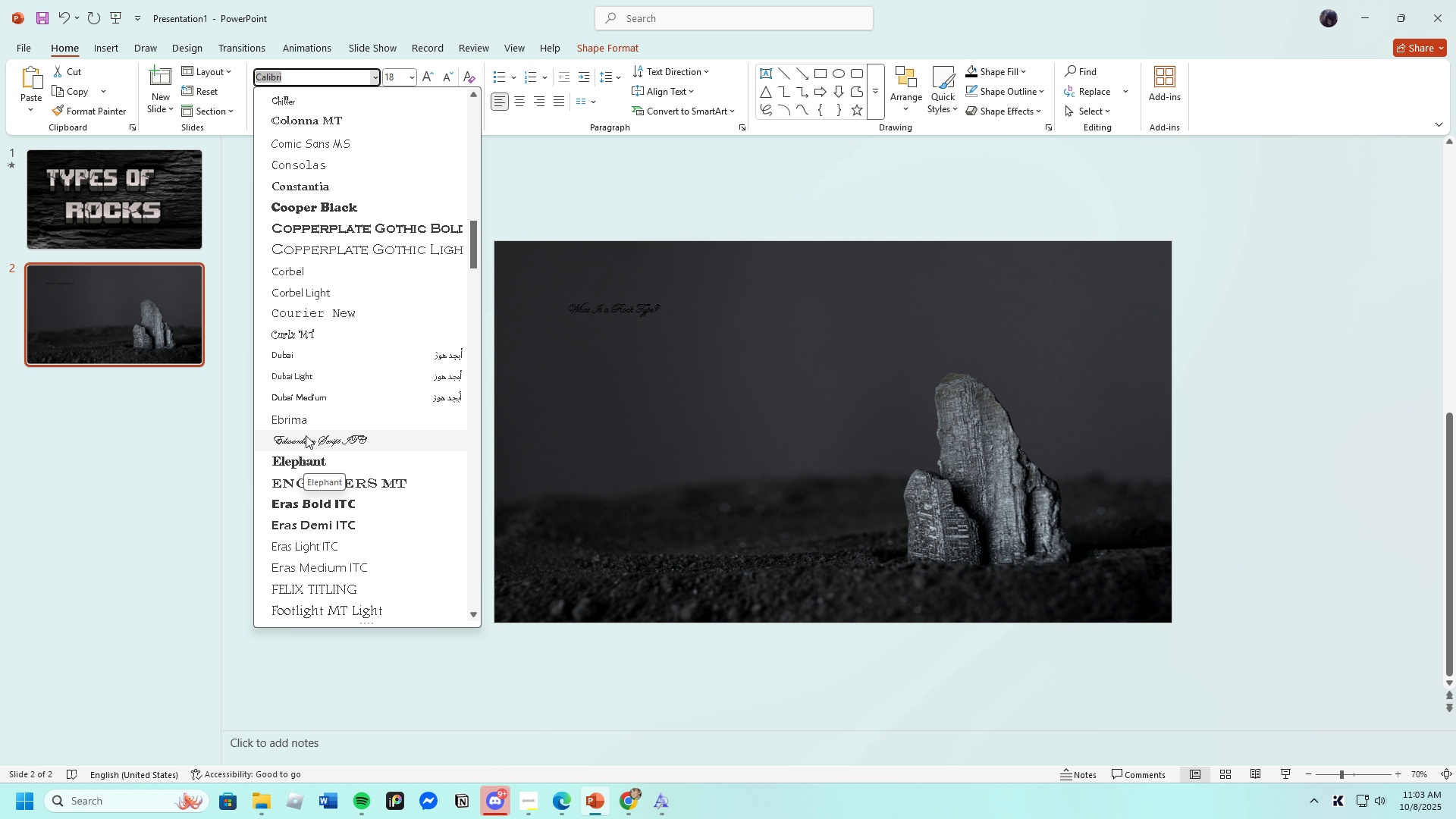 
wait(6.77)
 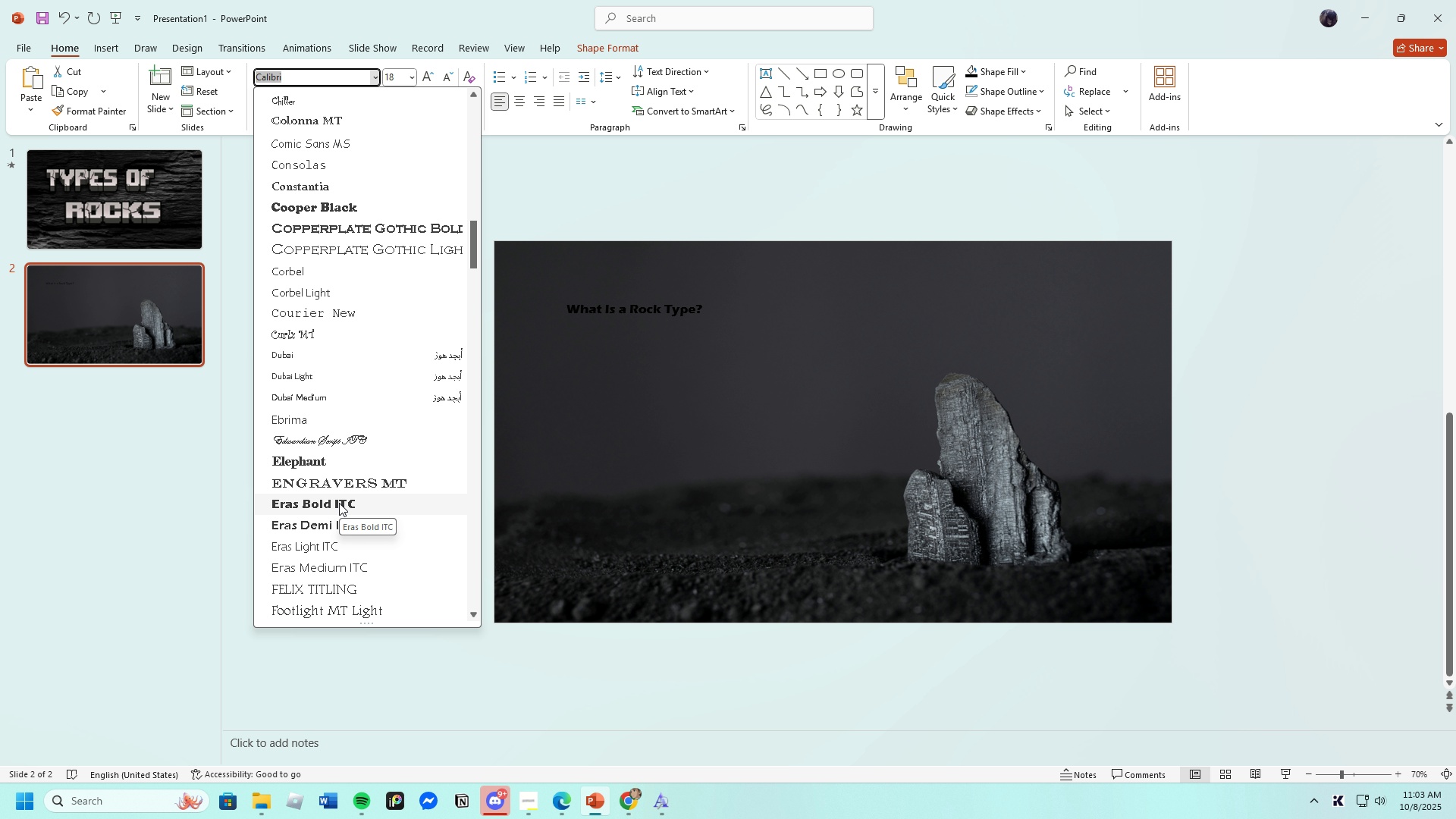 
scroll: coordinate [360, 526], scroll_direction: down, amount: 8.0
 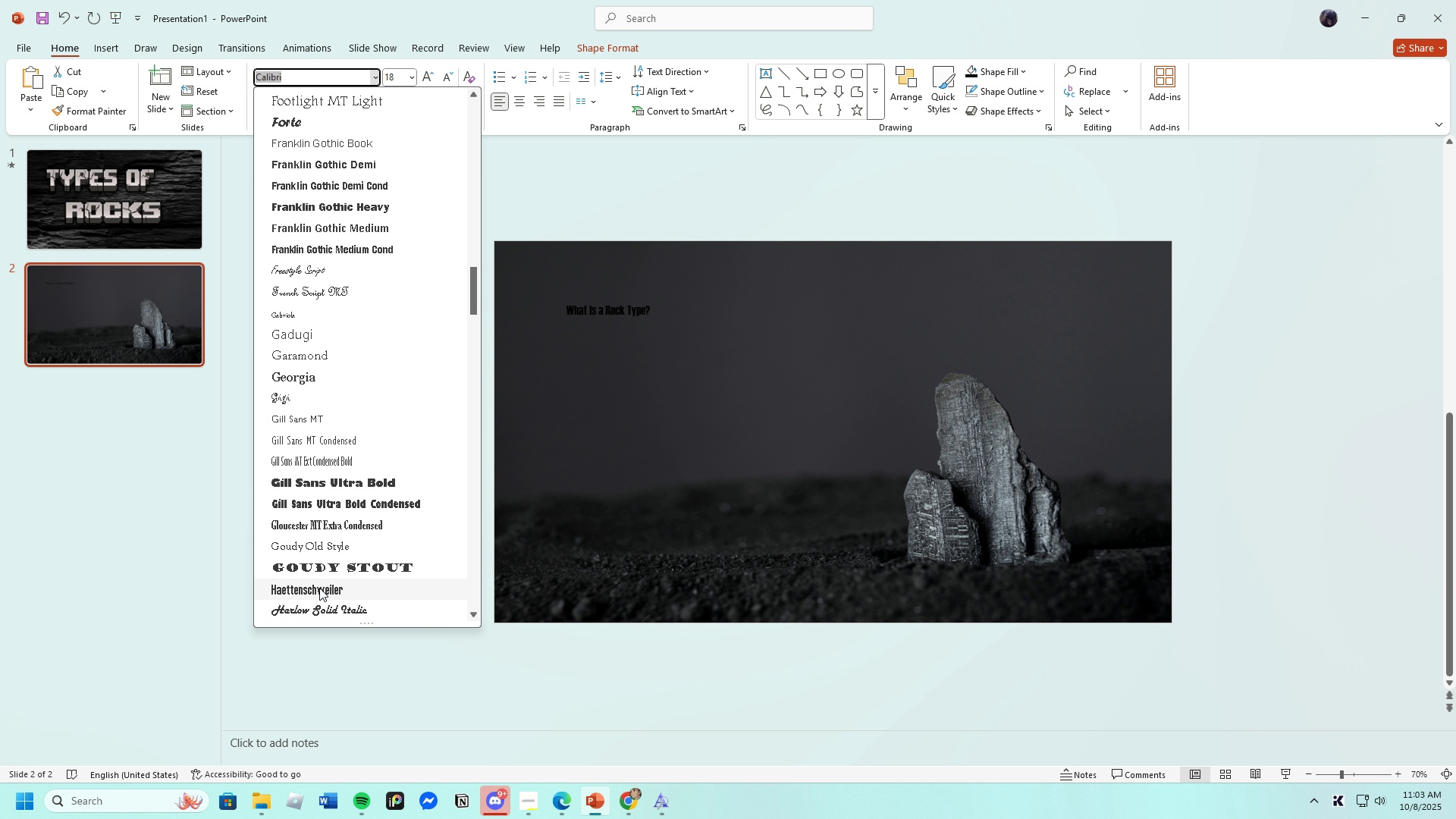 
wait(7.38)
 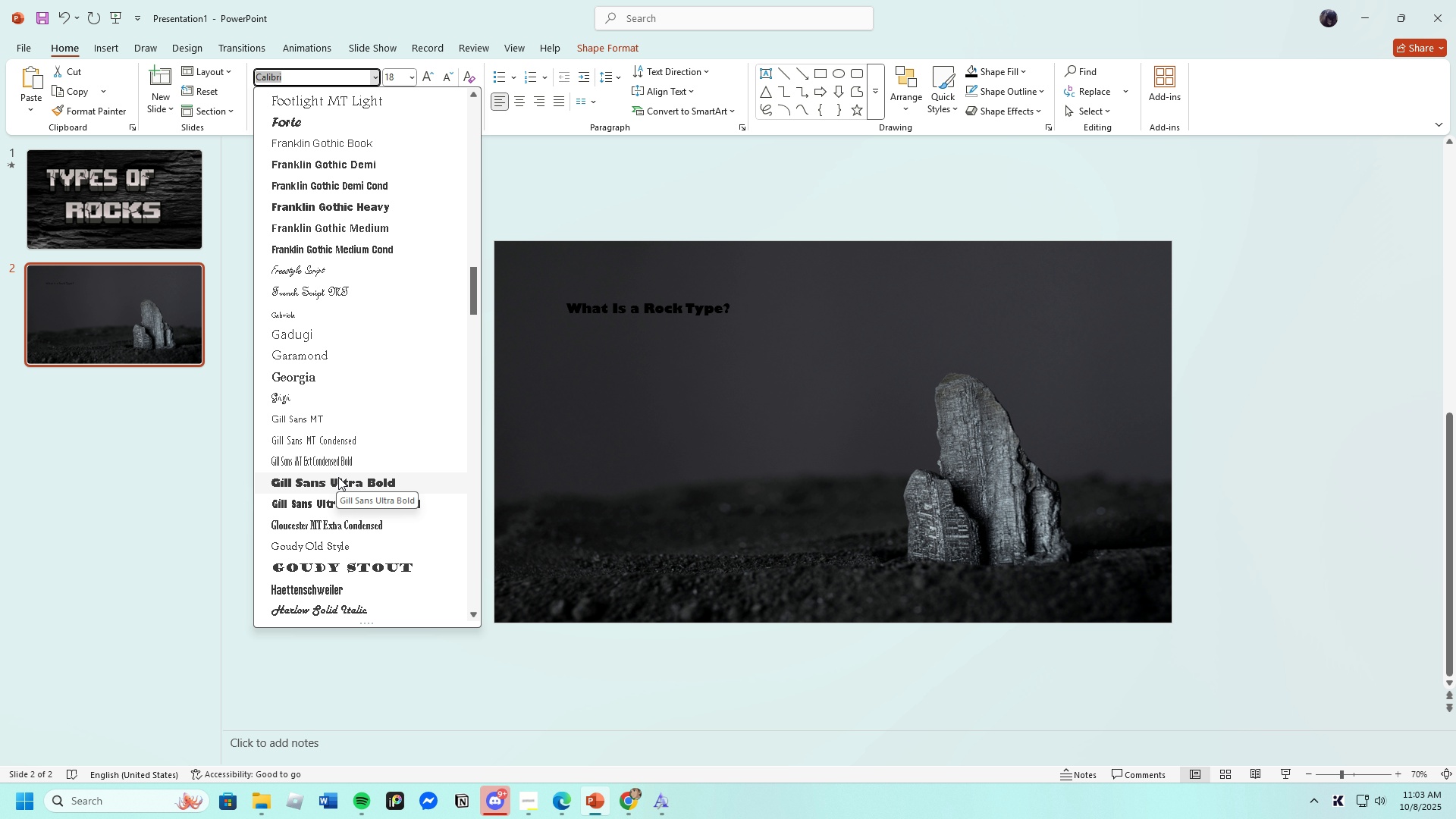 
scroll: coordinate [312, 495], scroll_direction: down, amount: 16.0
 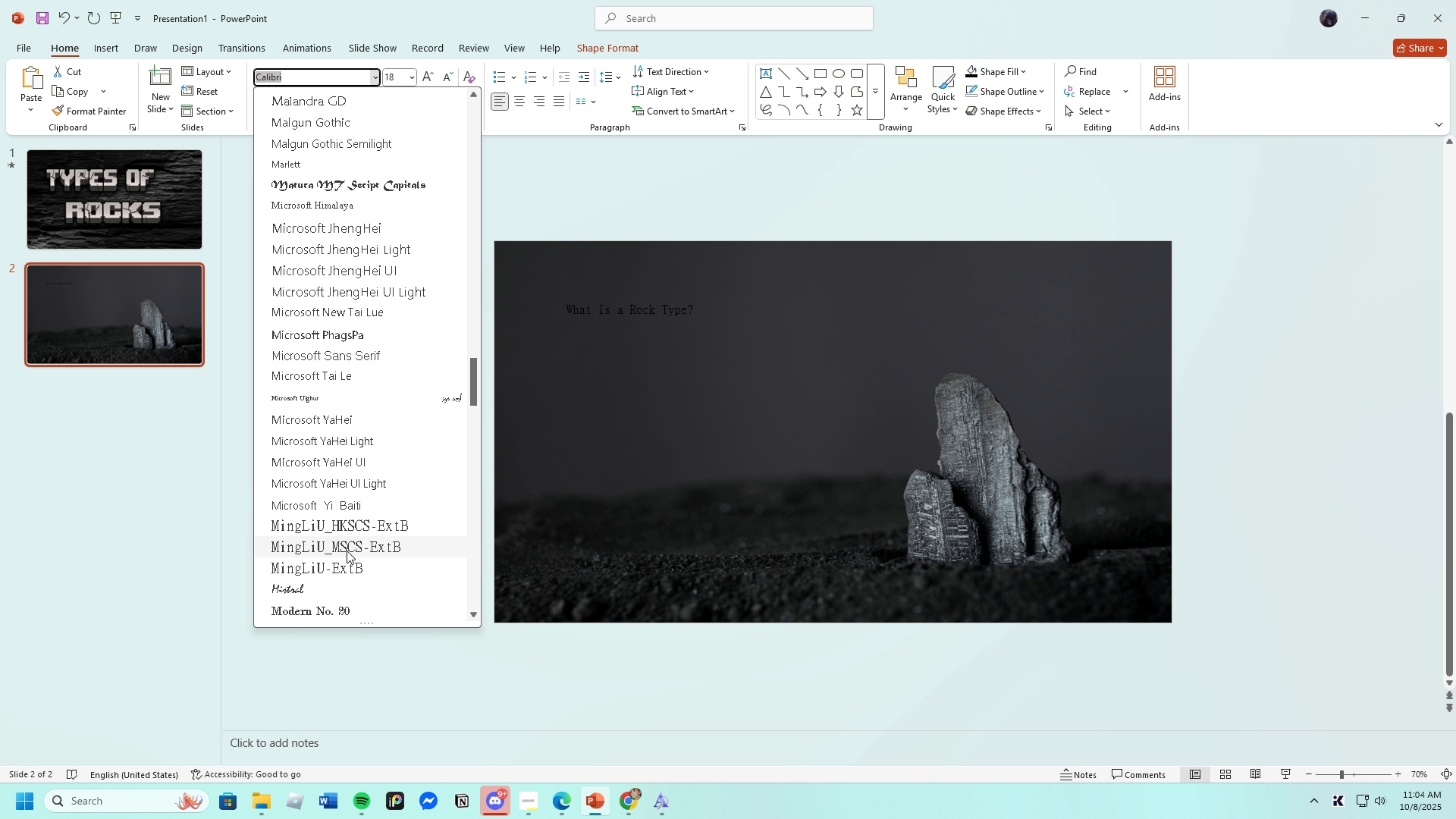 
scroll: coordinate [347, 551], scroll_direction: down, amount: 3.0
 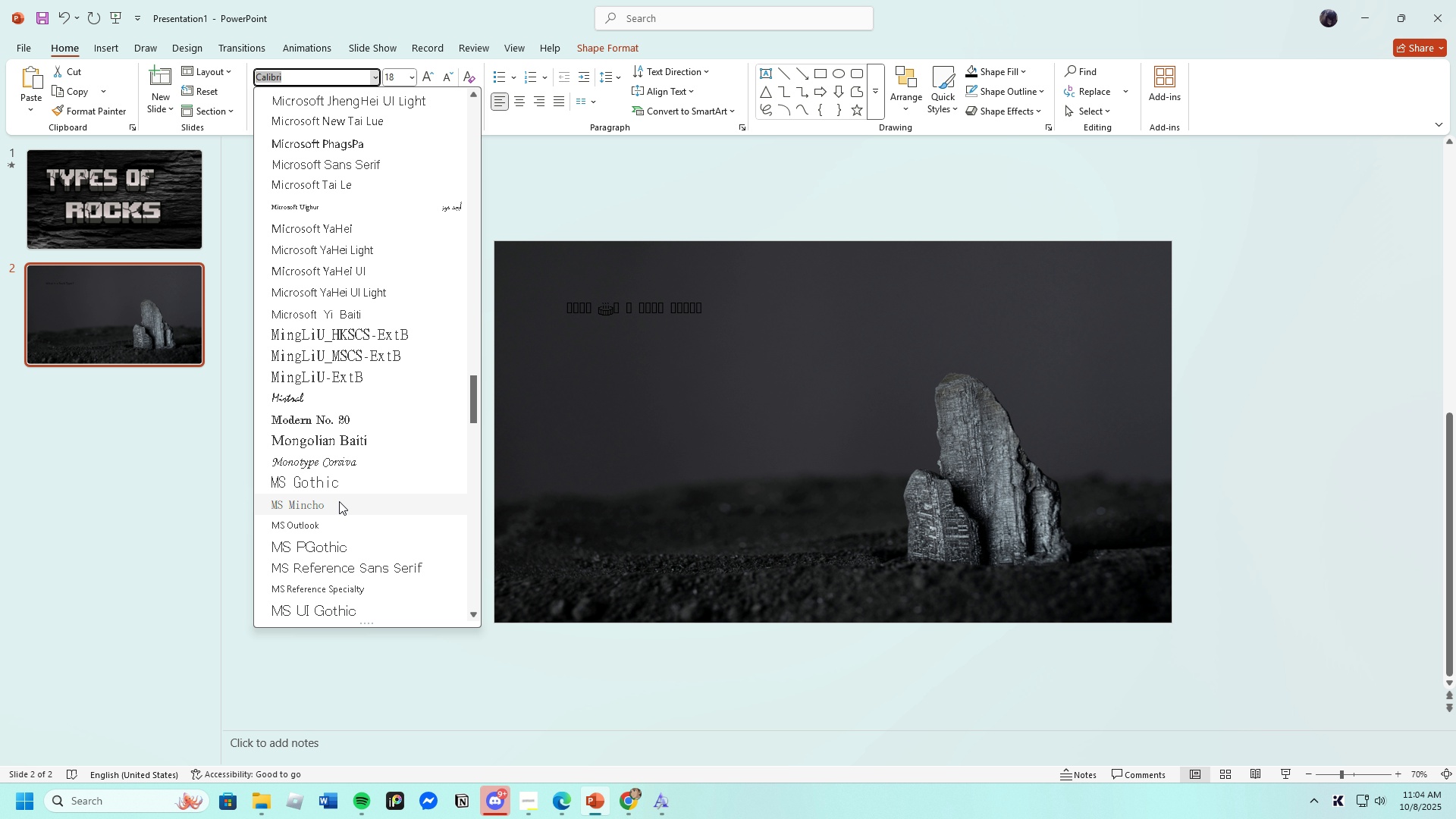 
mouse_move([315, 446])
 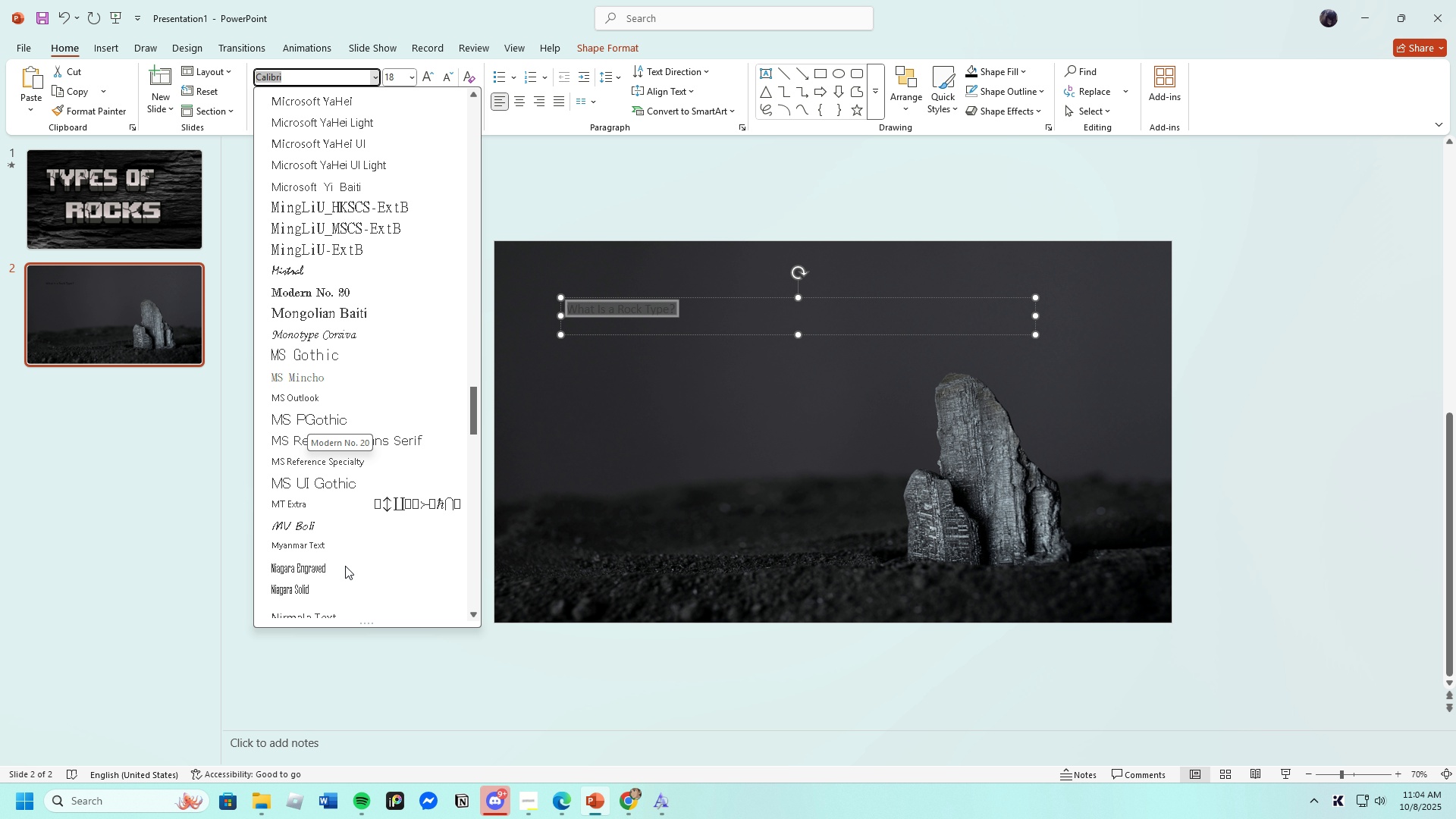 
scroll: coordinate [339, 512], scroll_direction: down, amount: 24.0
 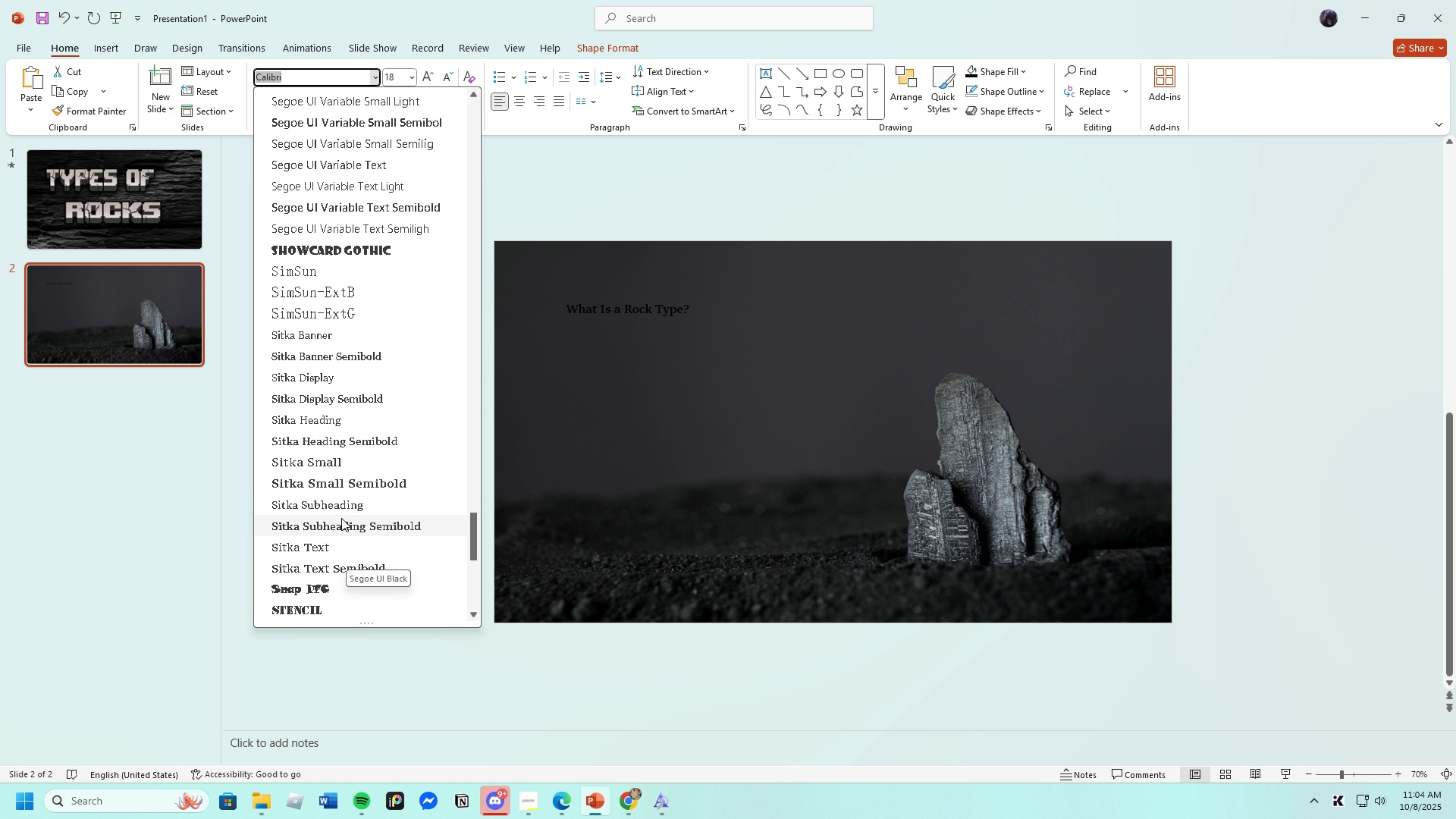 
scroll: coordinate [323, 524], scroll_direction: down, amount: 13.0
 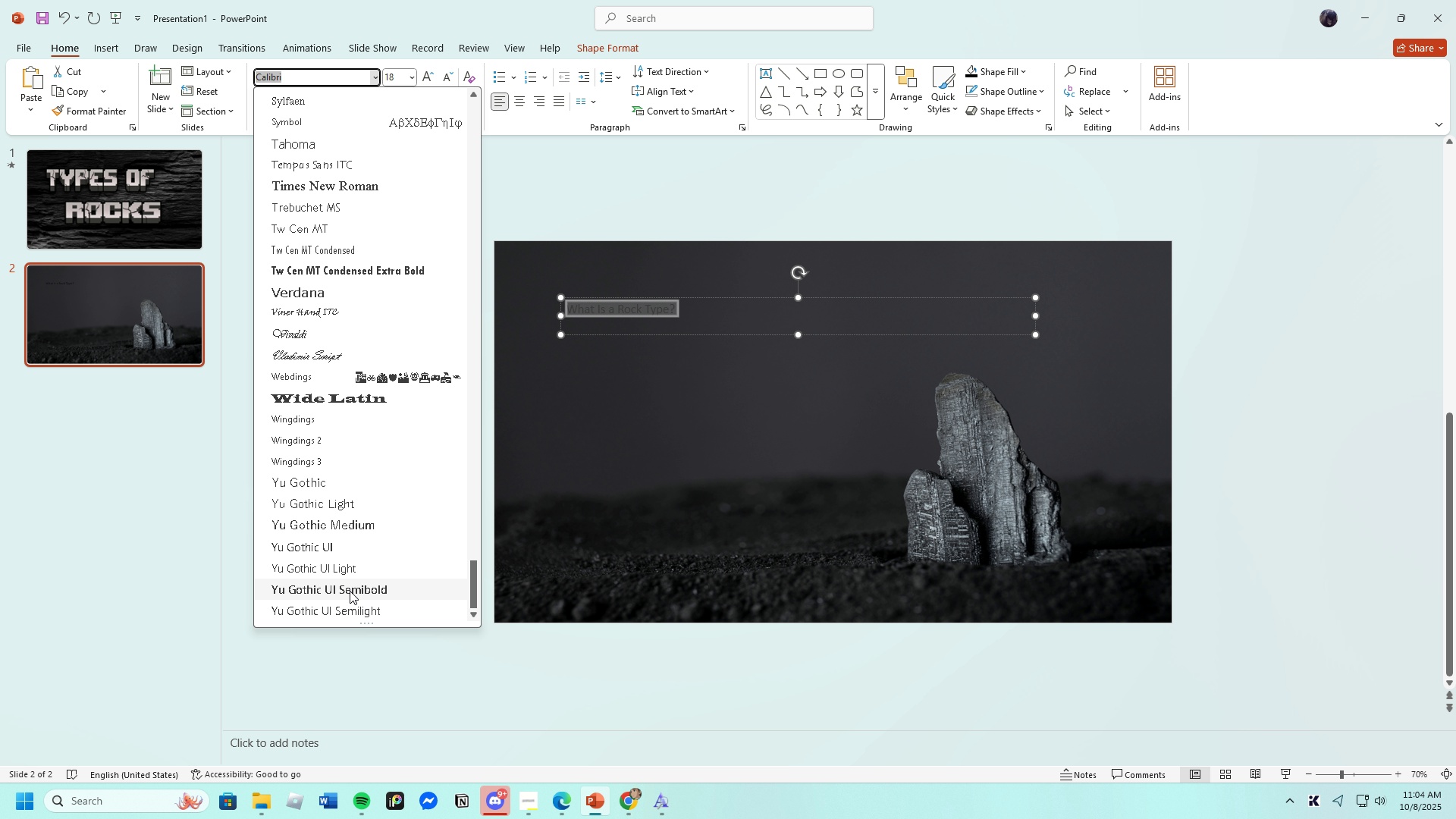 
scroll: coordinate [306, 394], scroll_direction: up, amount: 24.0
 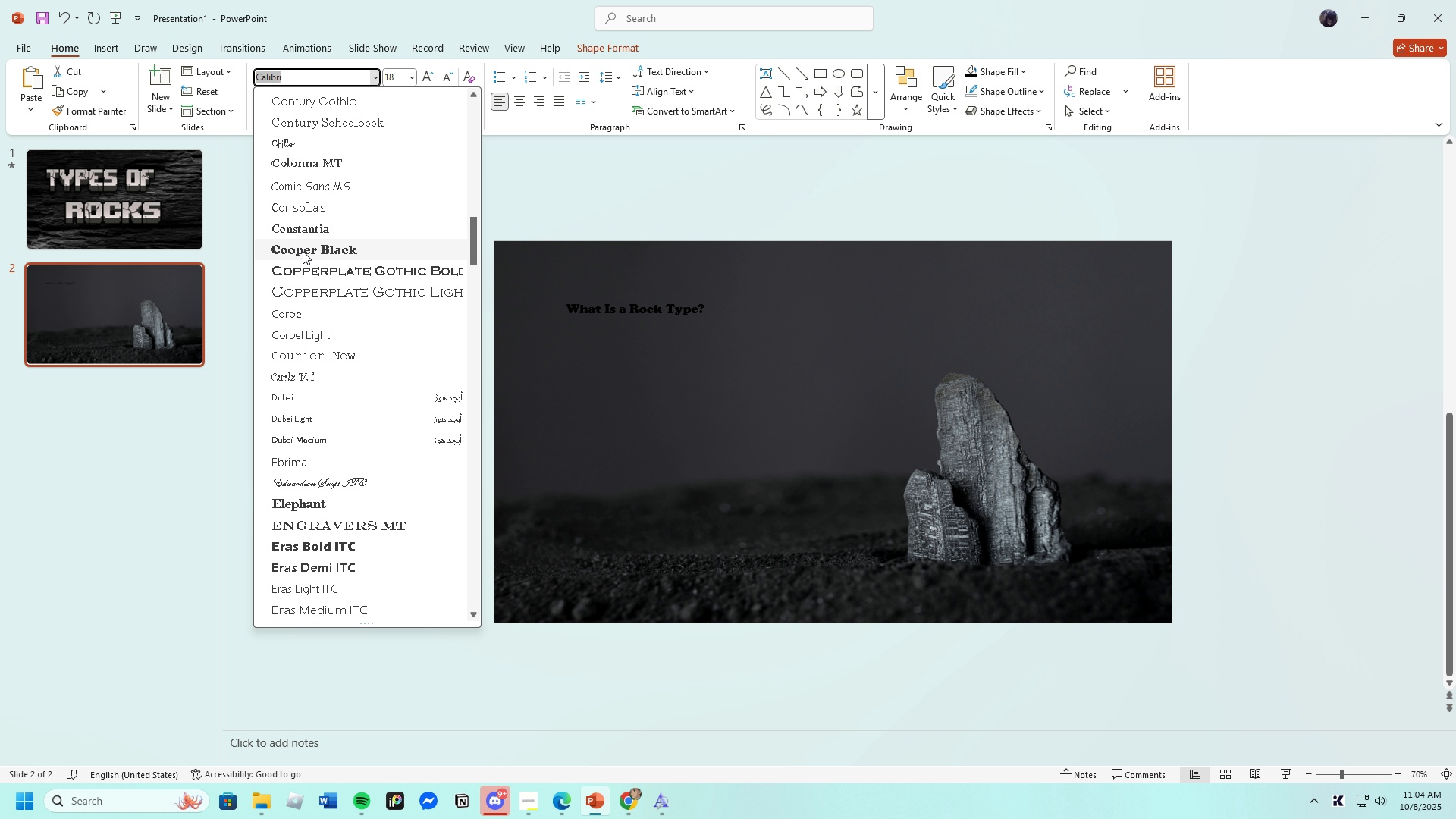 
left_click([303, 251])
 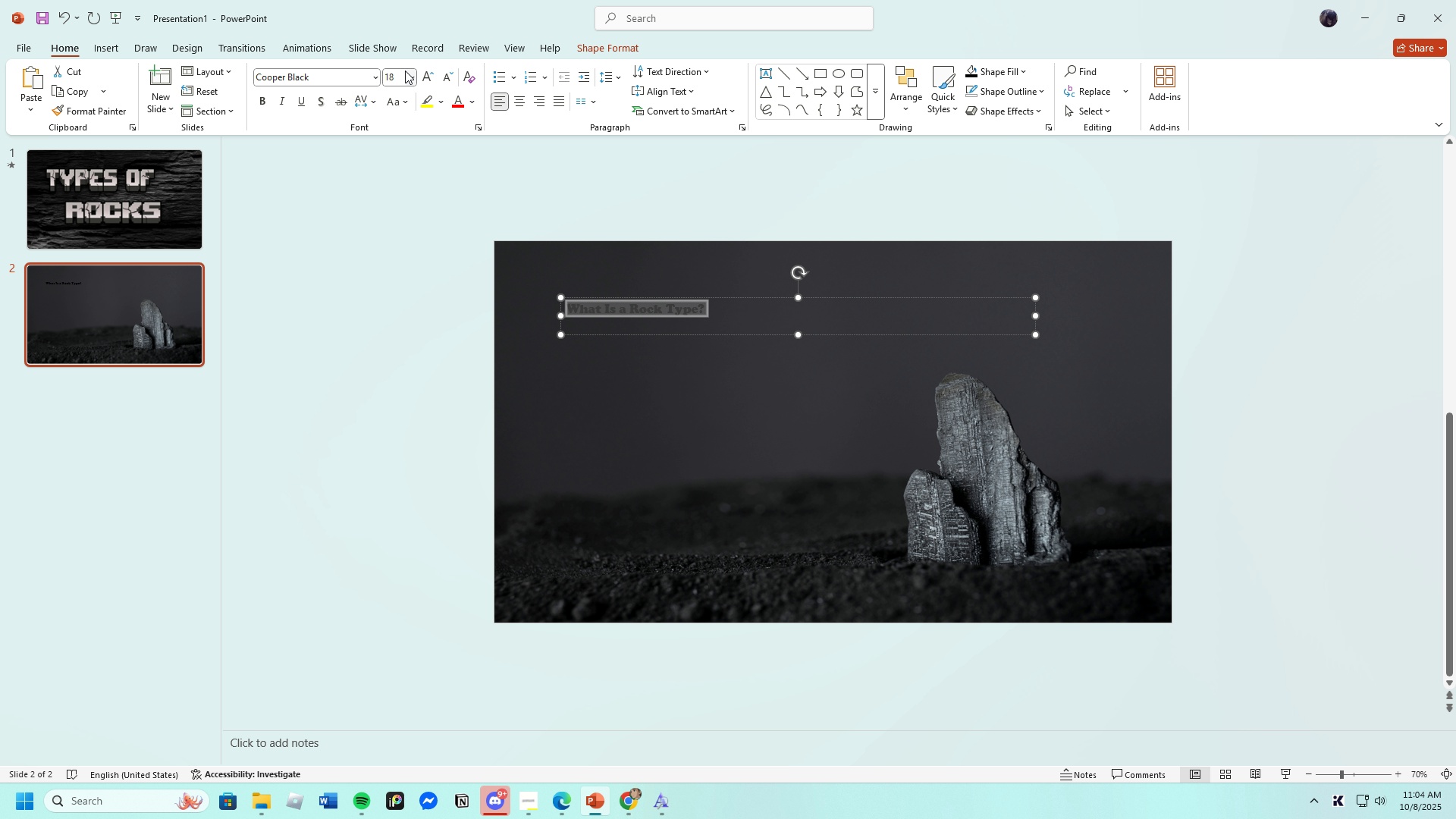 
left_click([411, 72])
 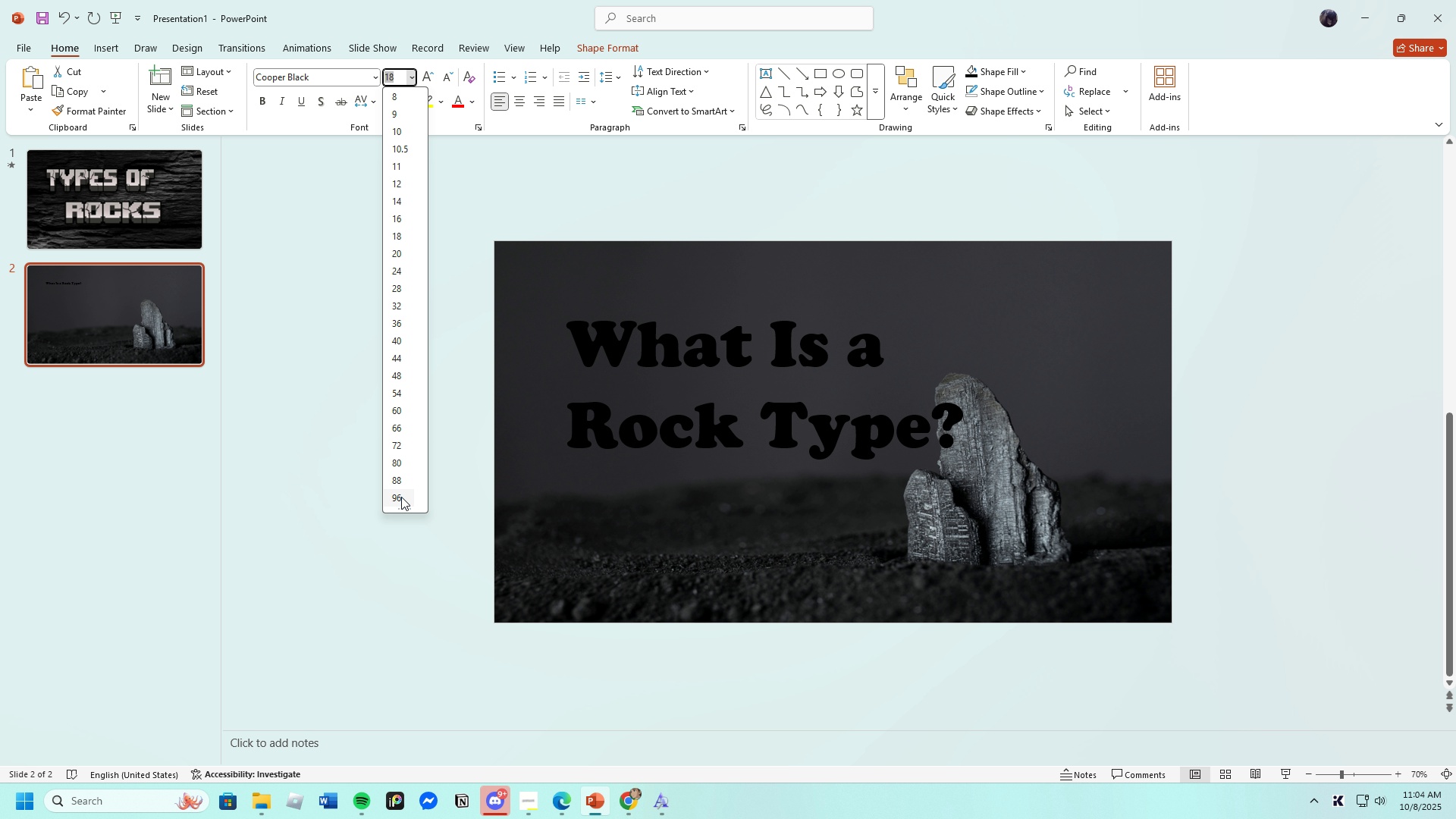 
left_click([401, 497])
 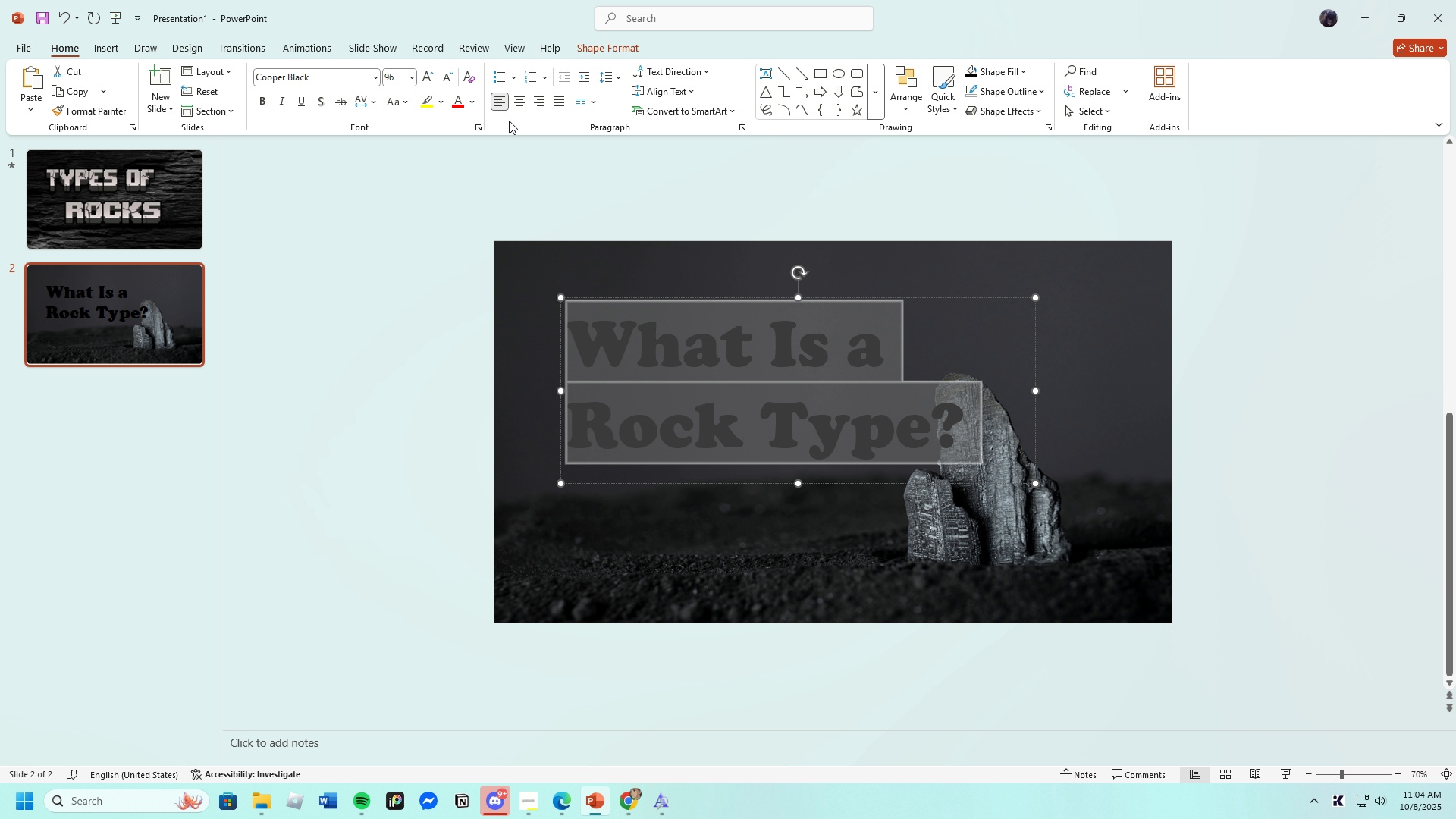 
left_click([471, 105])
 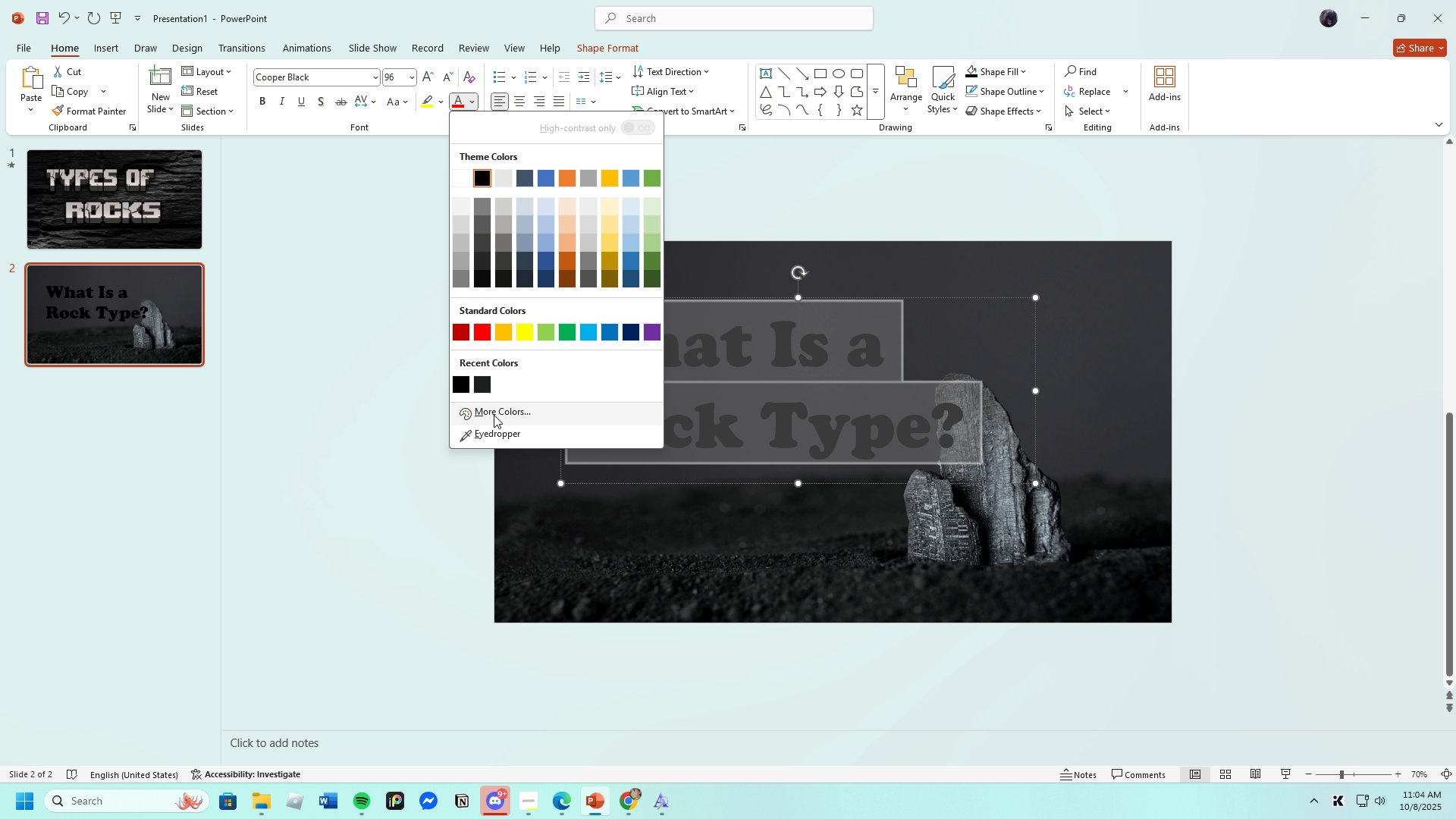 
left_click([494, 415])
 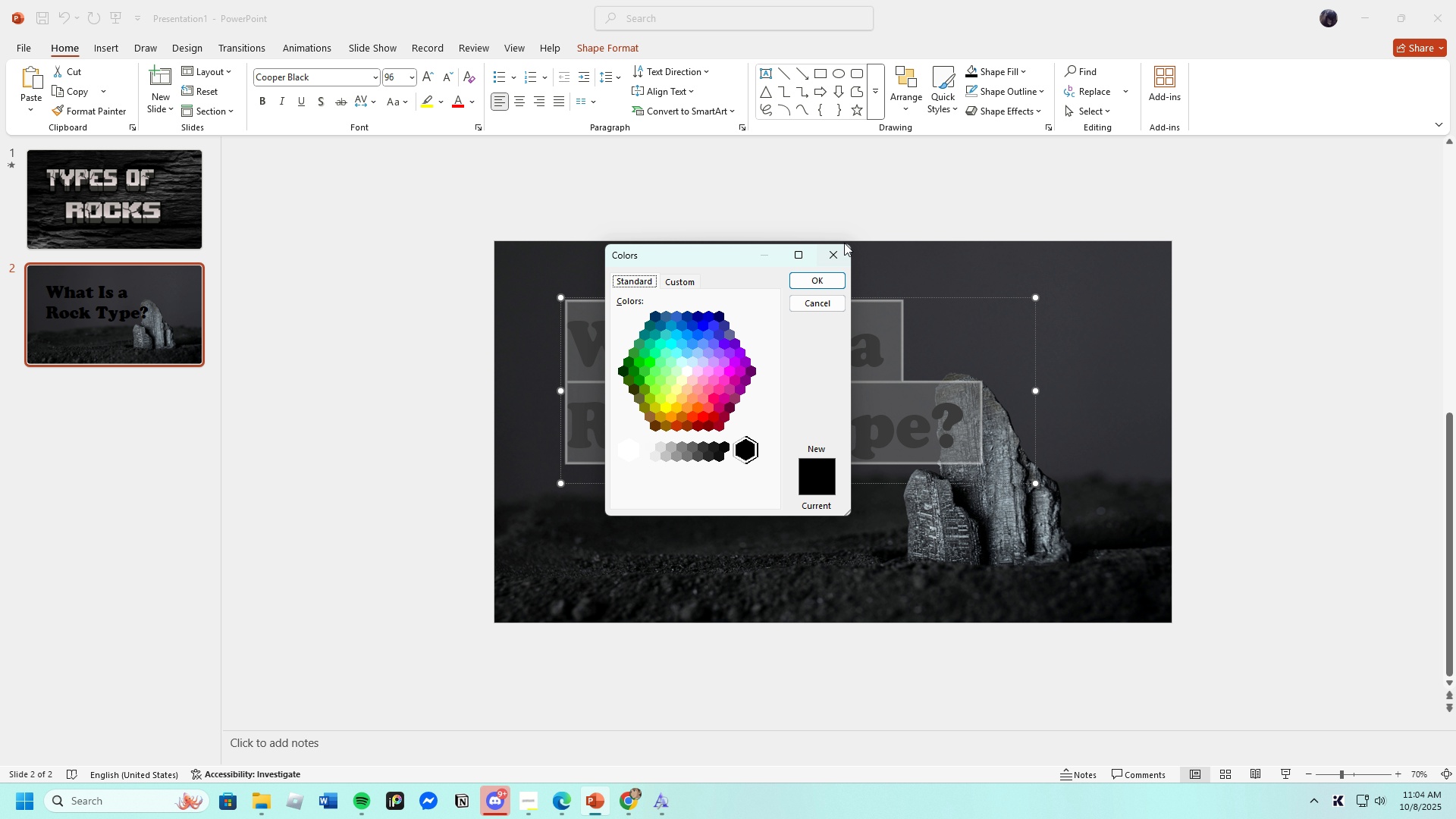 
left_click([835, 256])
 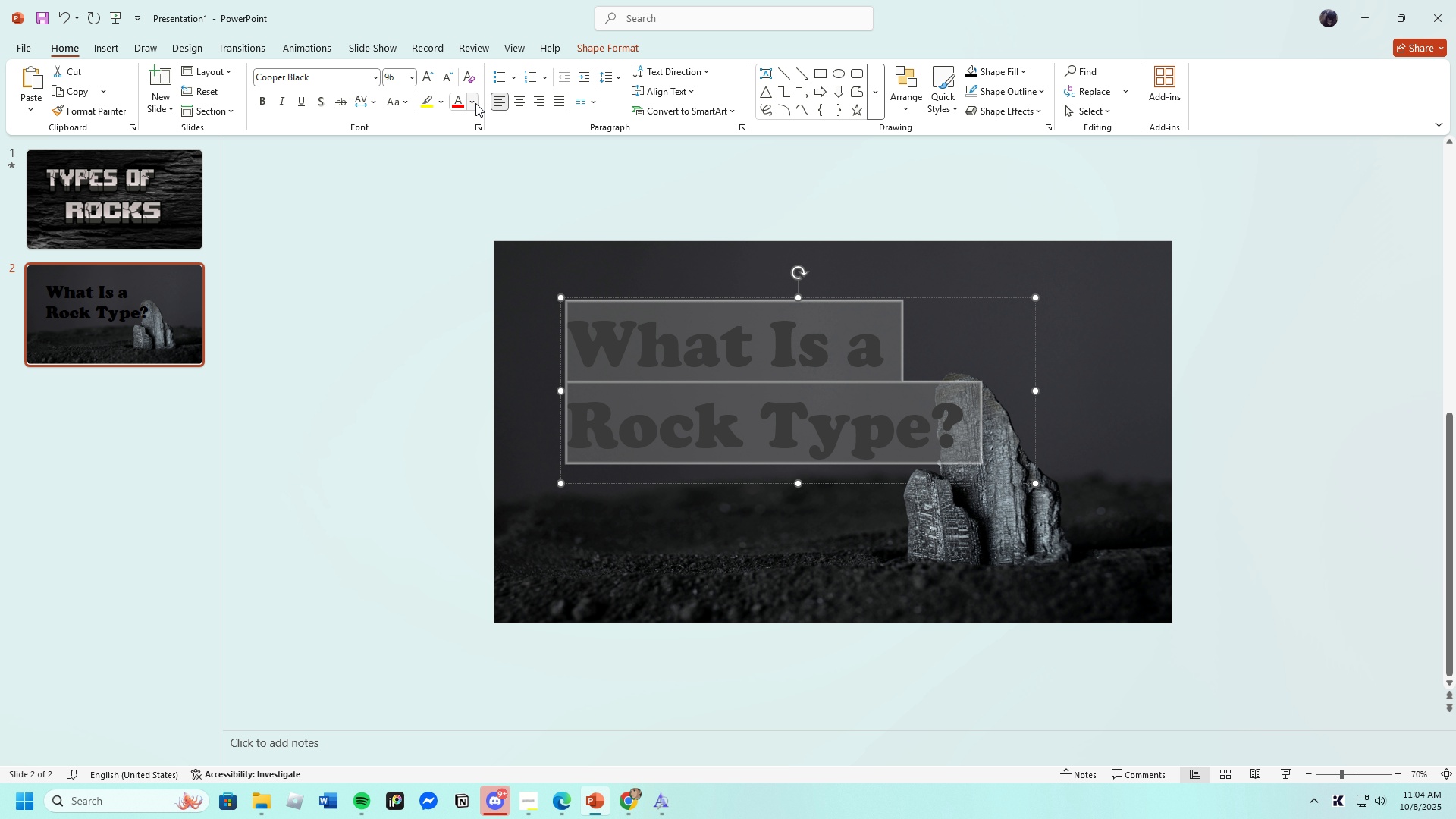 
left_click([474, 102])
 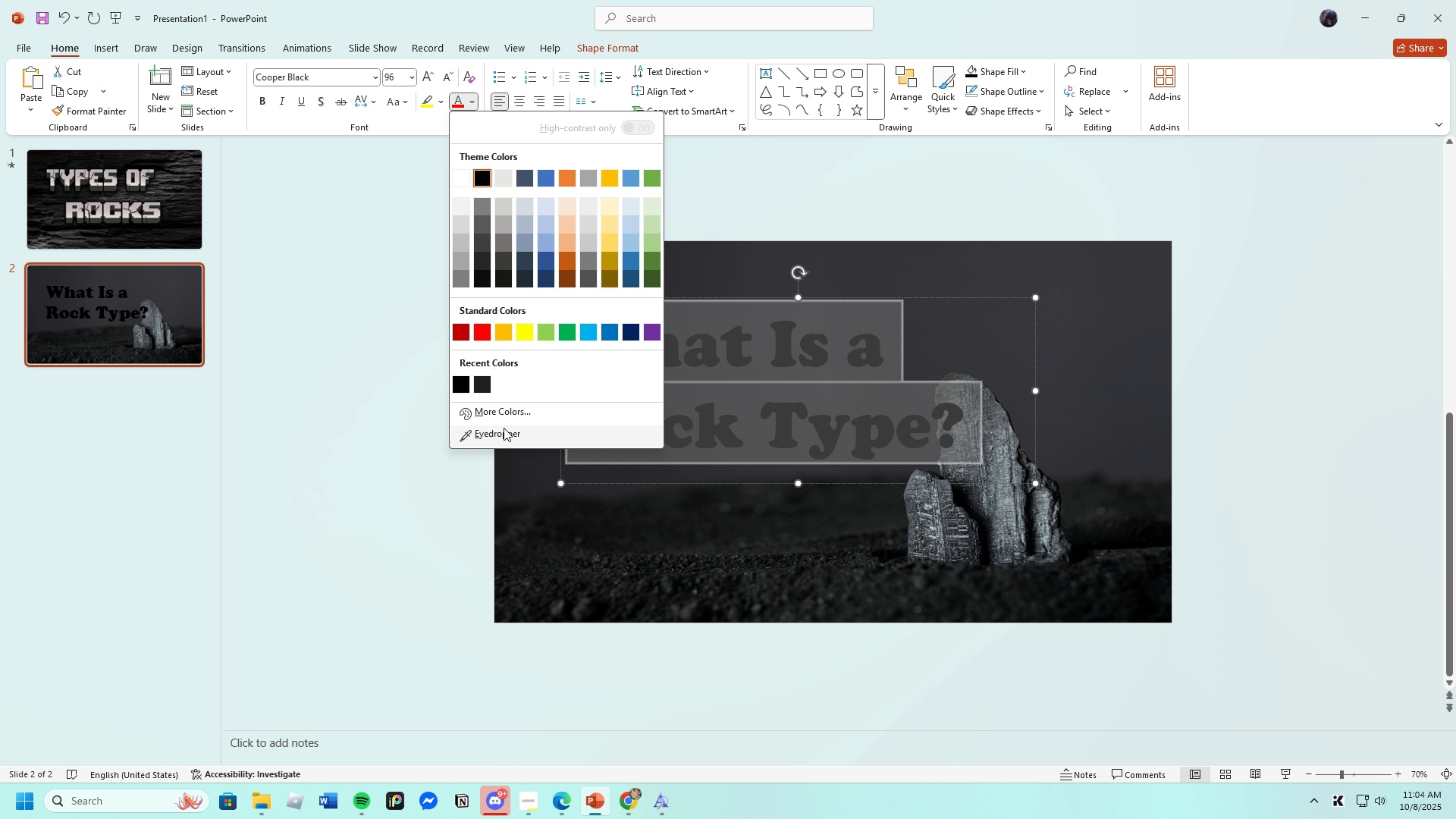 
left_click([504, 430])
 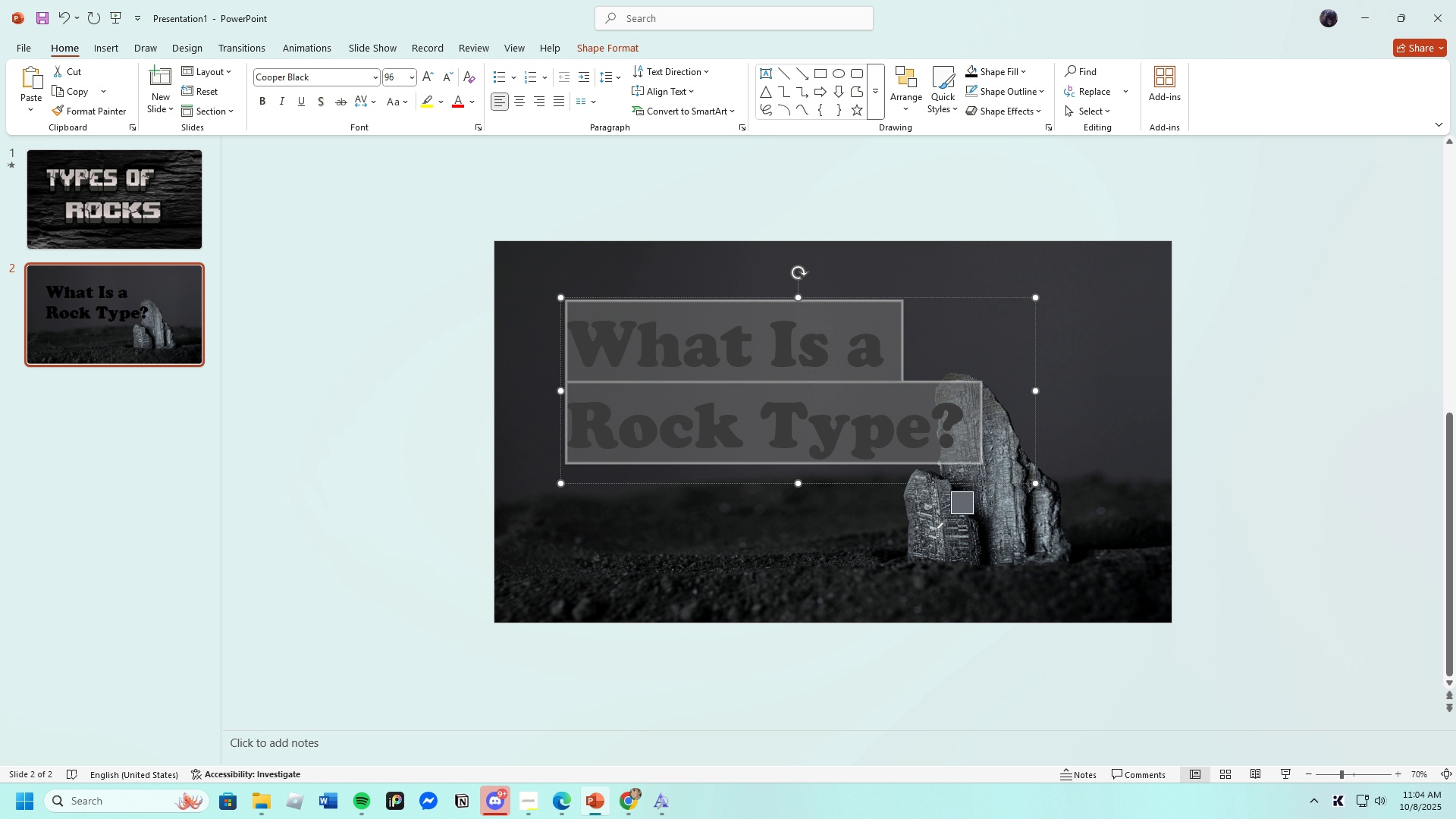 
left_click([937, 529])
 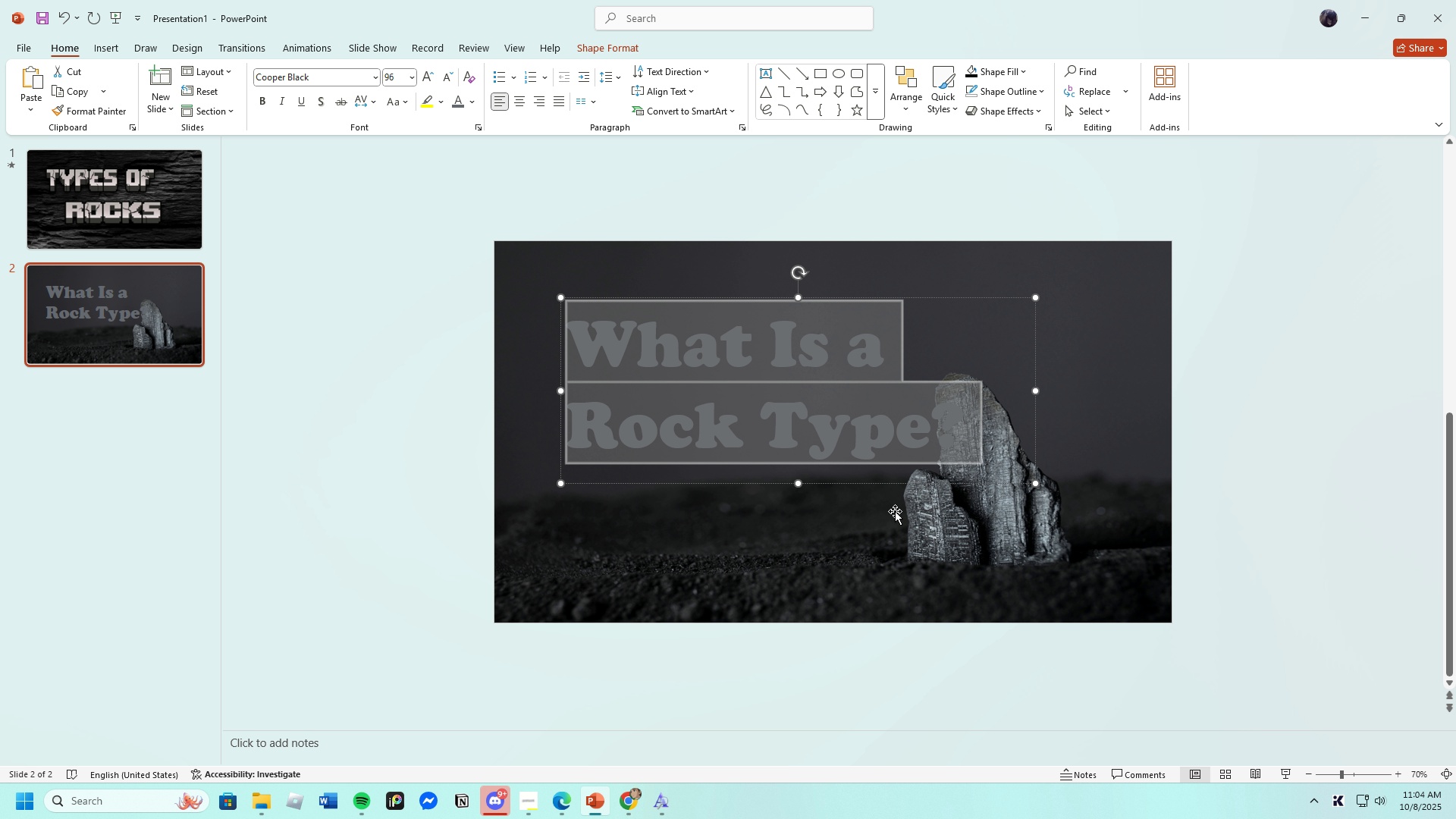 
left_click([895, 511])
 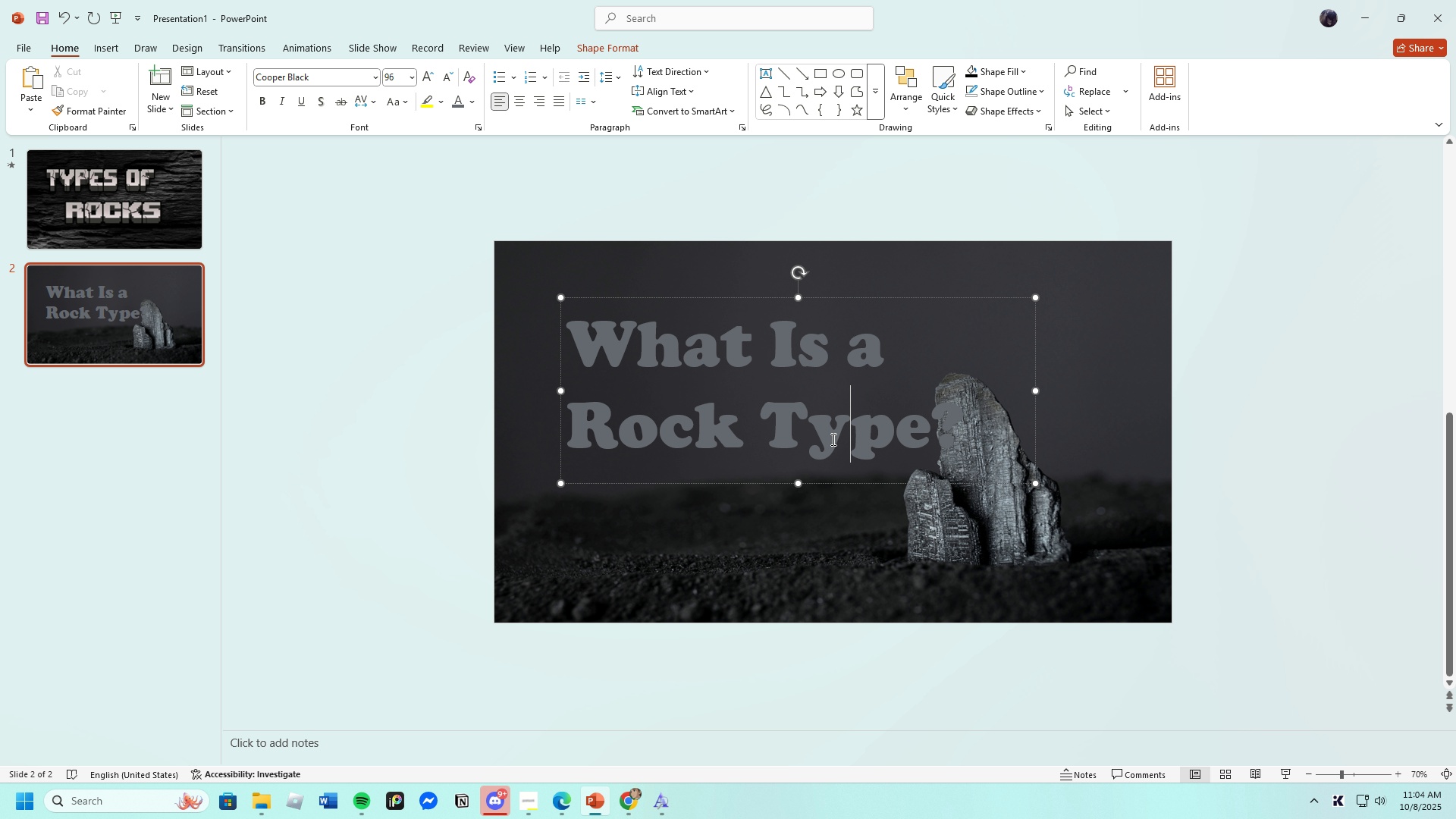 
left_click([832, 439])
 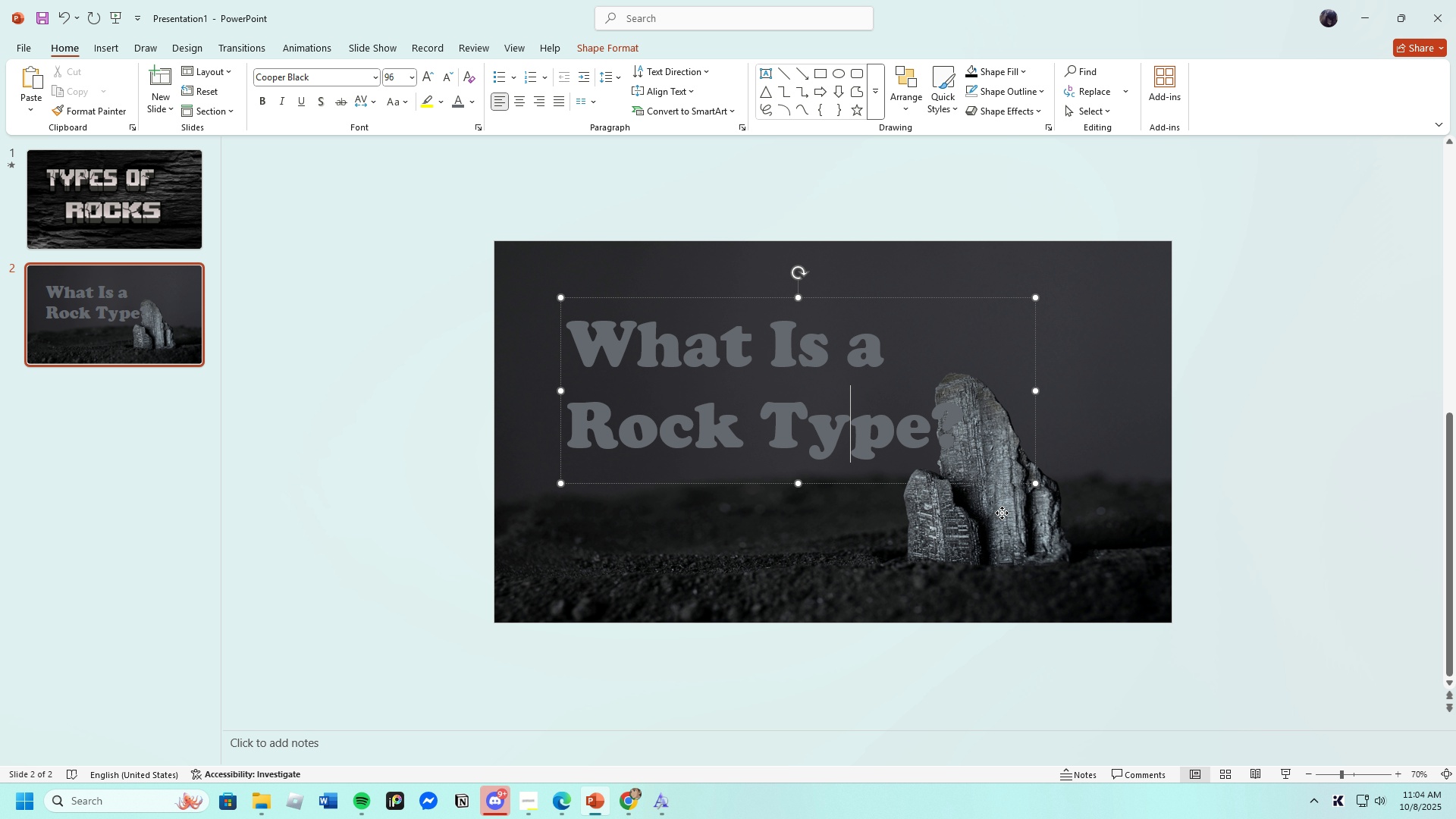 
left_click([1002, 513])
 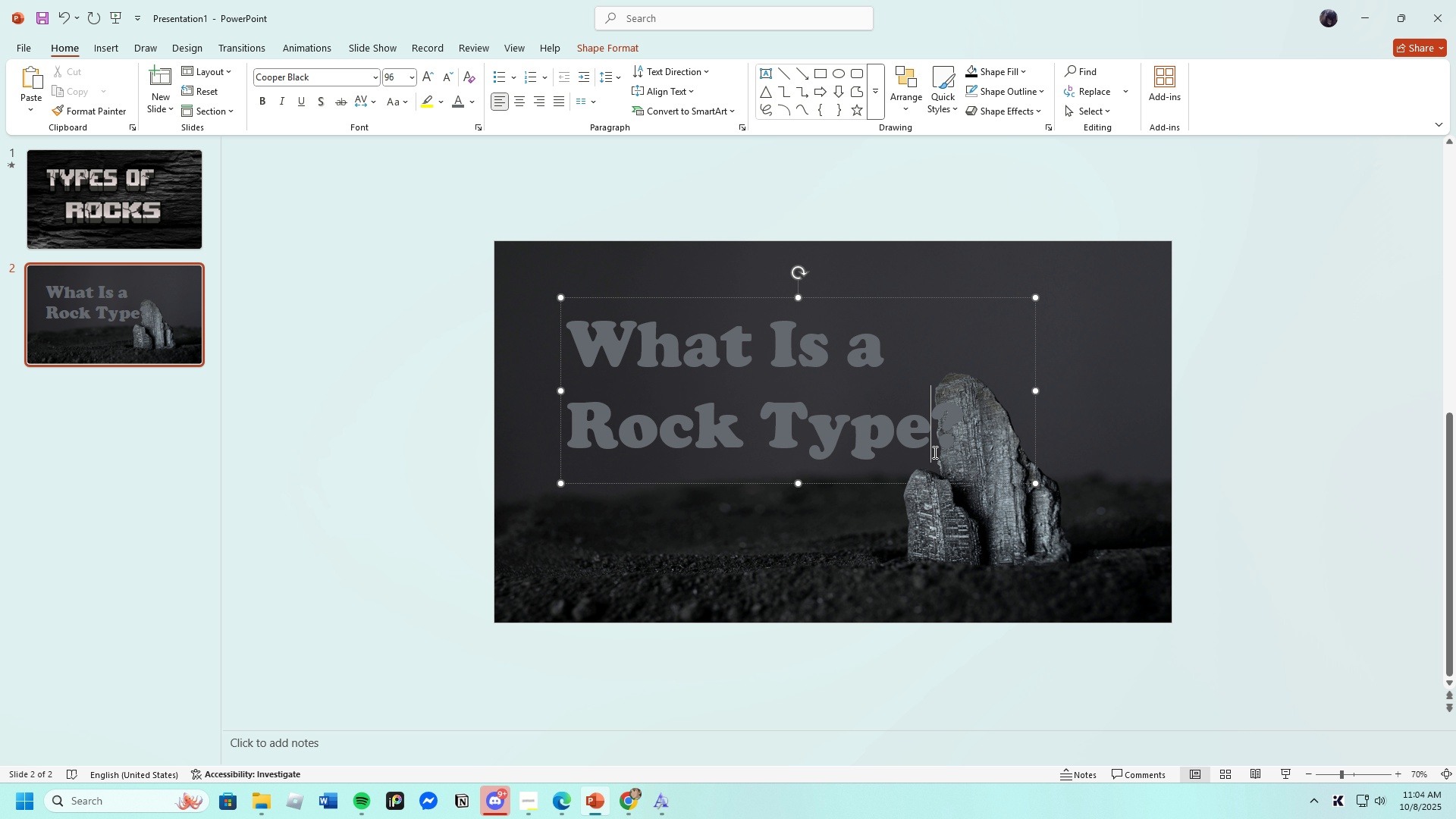 
left_click([934, 452])
 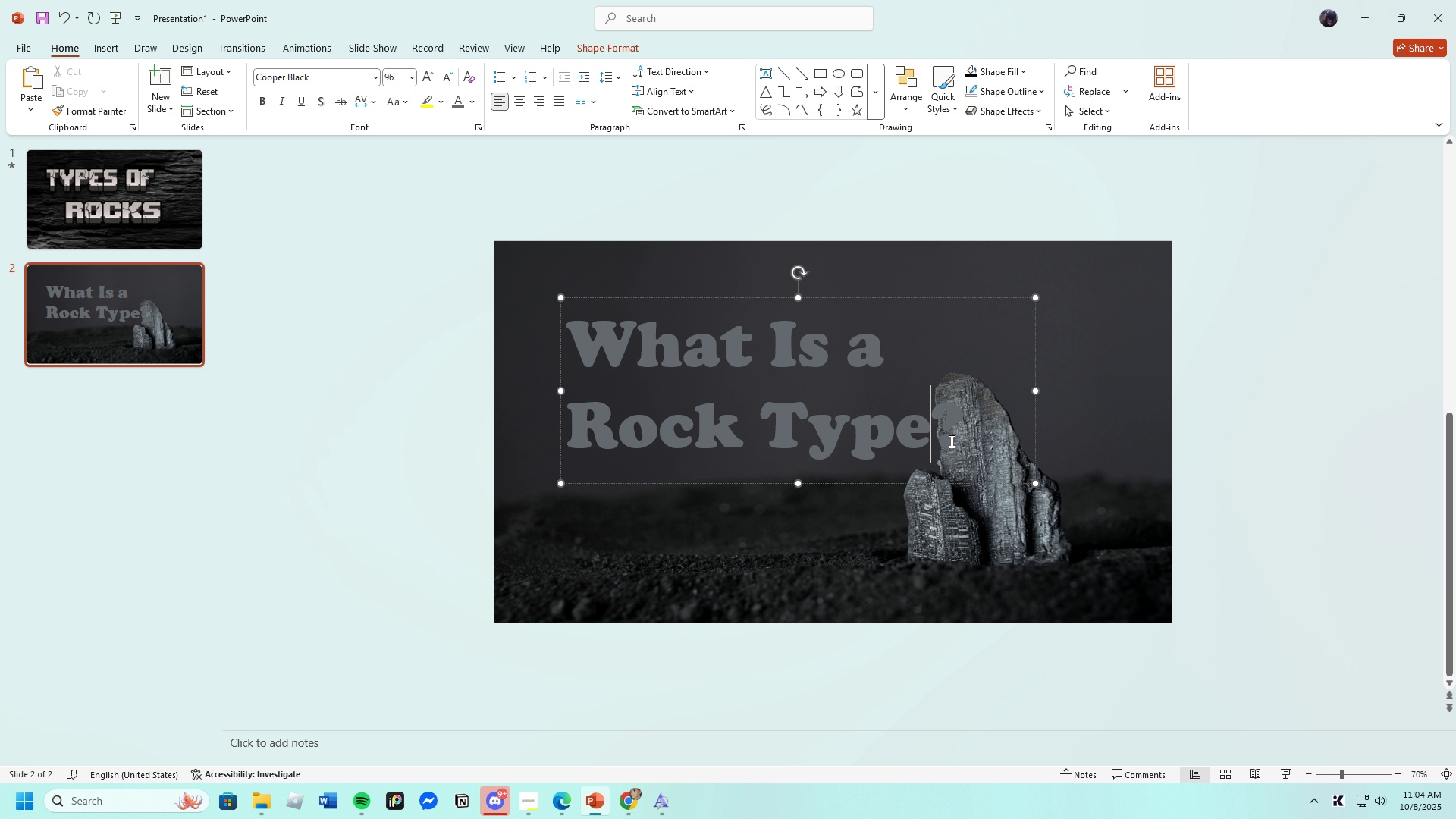 
left_click([959, 440])